 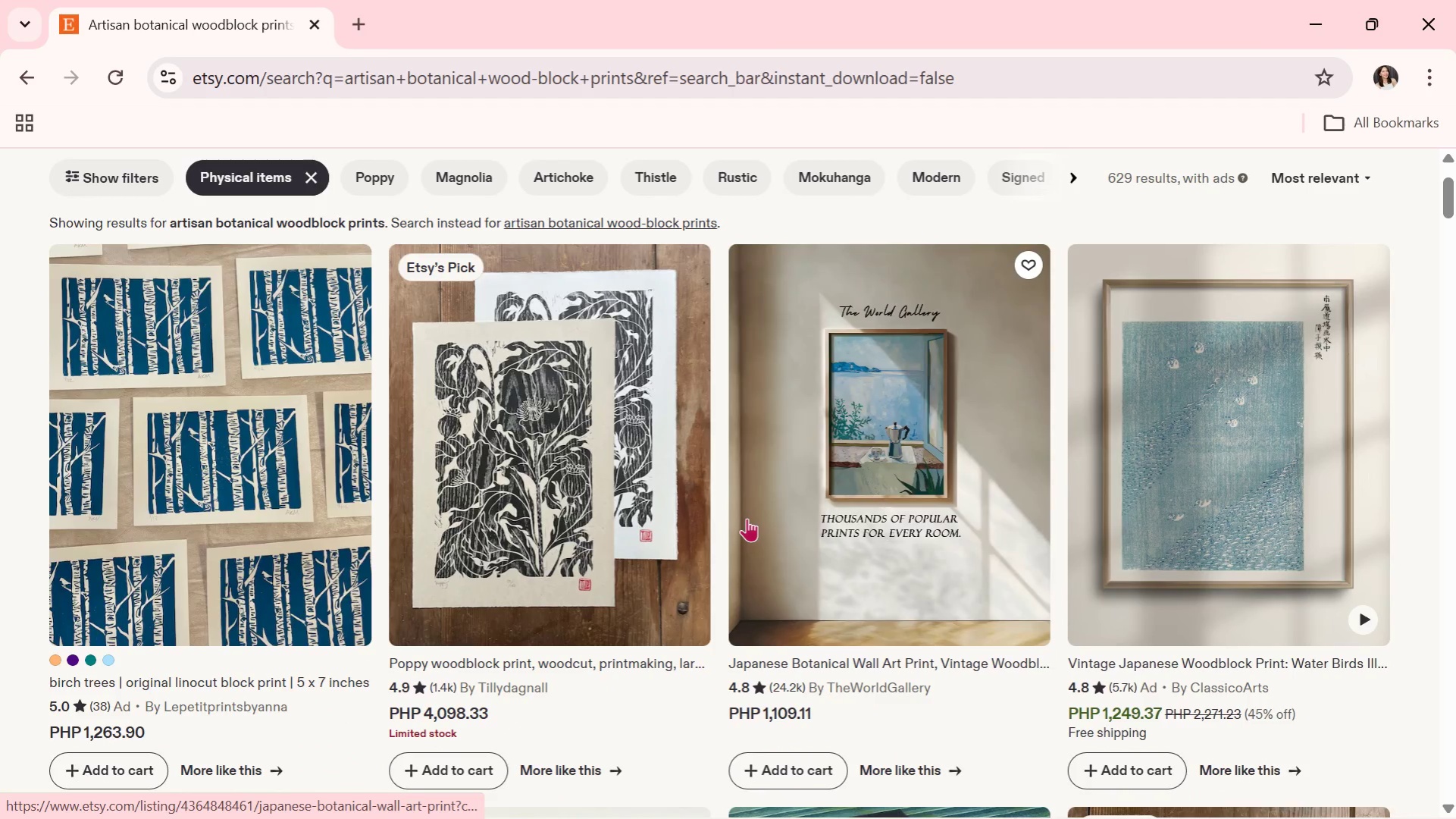 
scroll: coordinate [747, 501], scroll_direction: down, amount: 1.0
 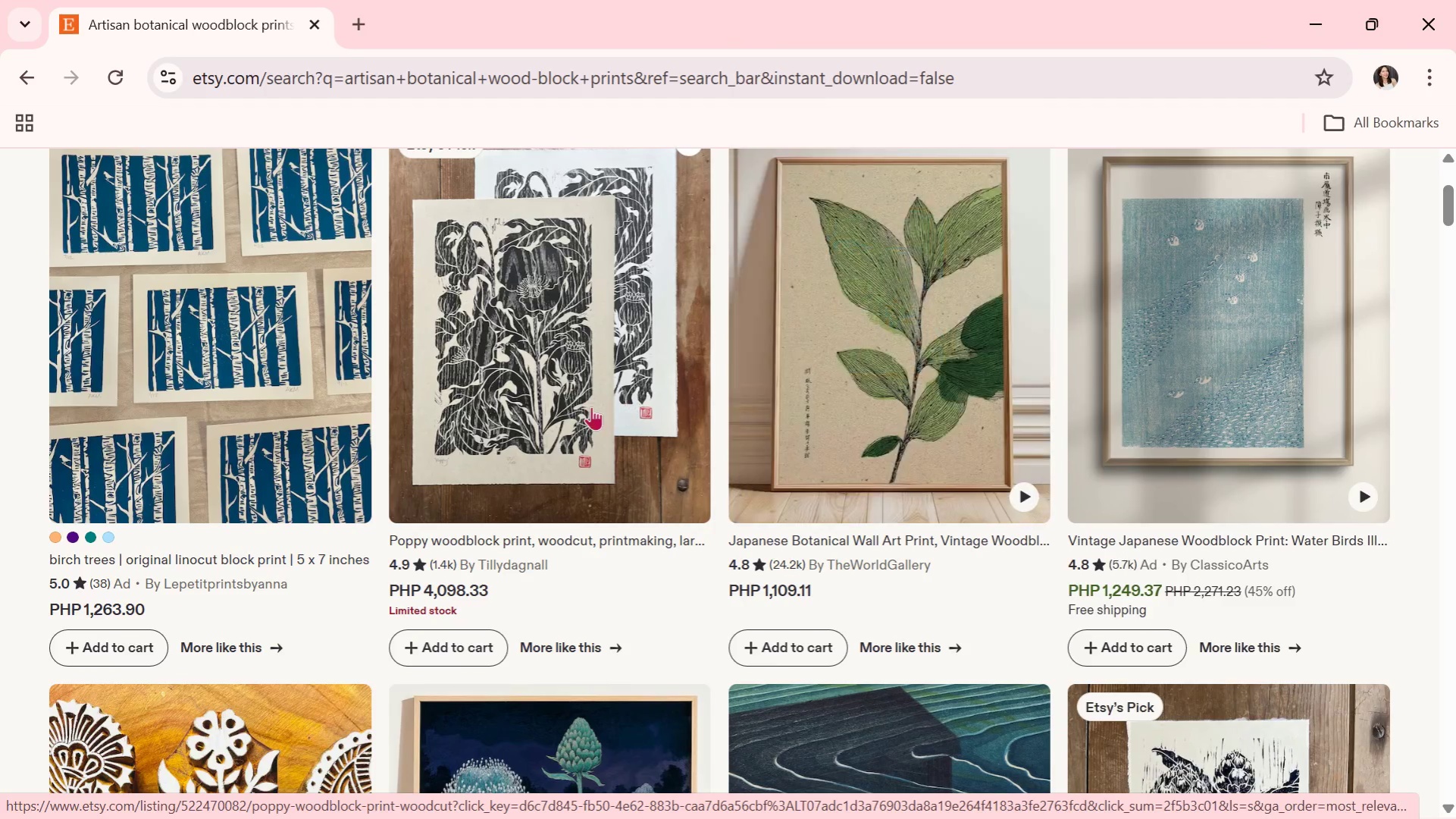 
left_click([591, 406])
 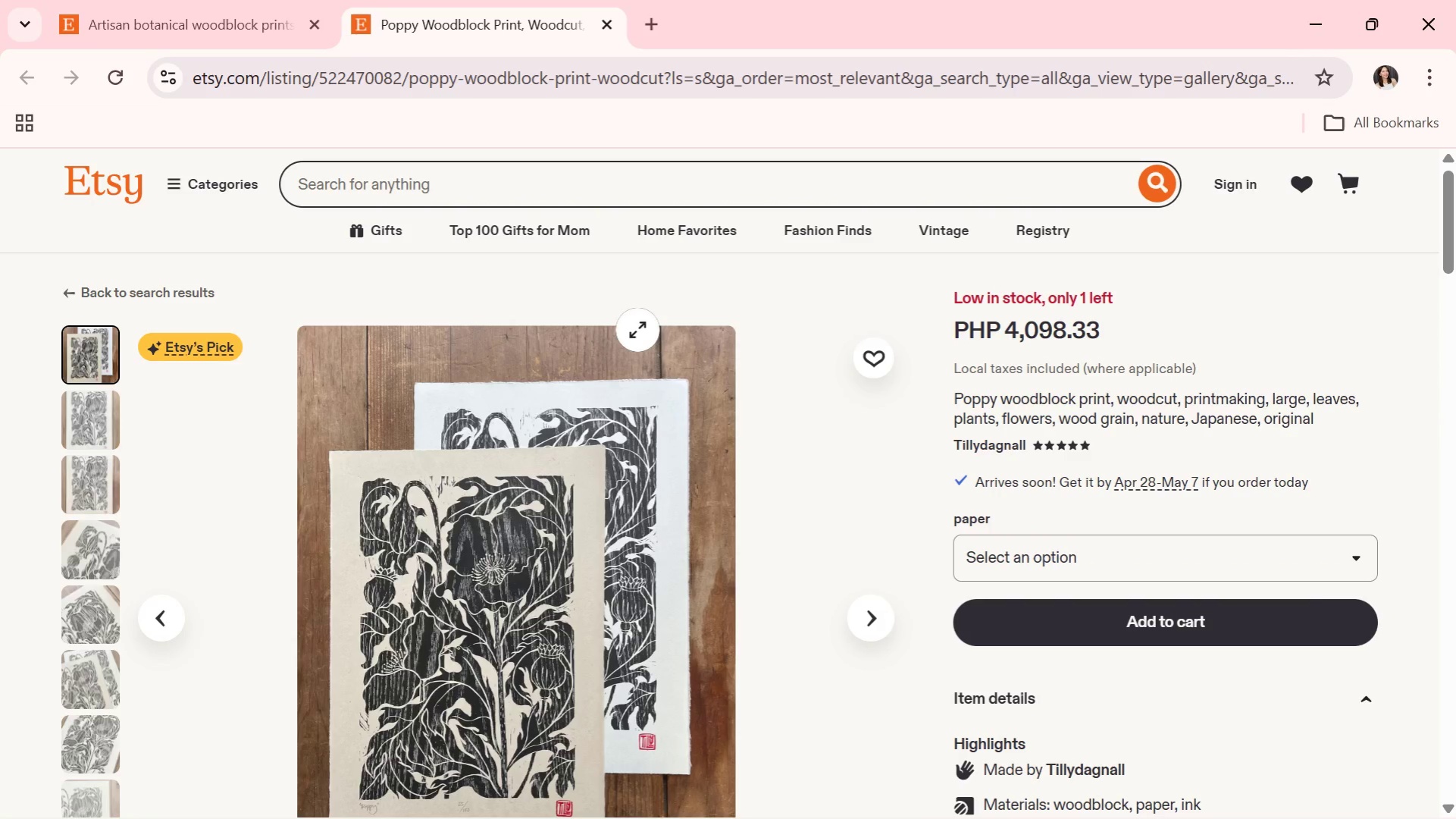 
wait(7.11)
 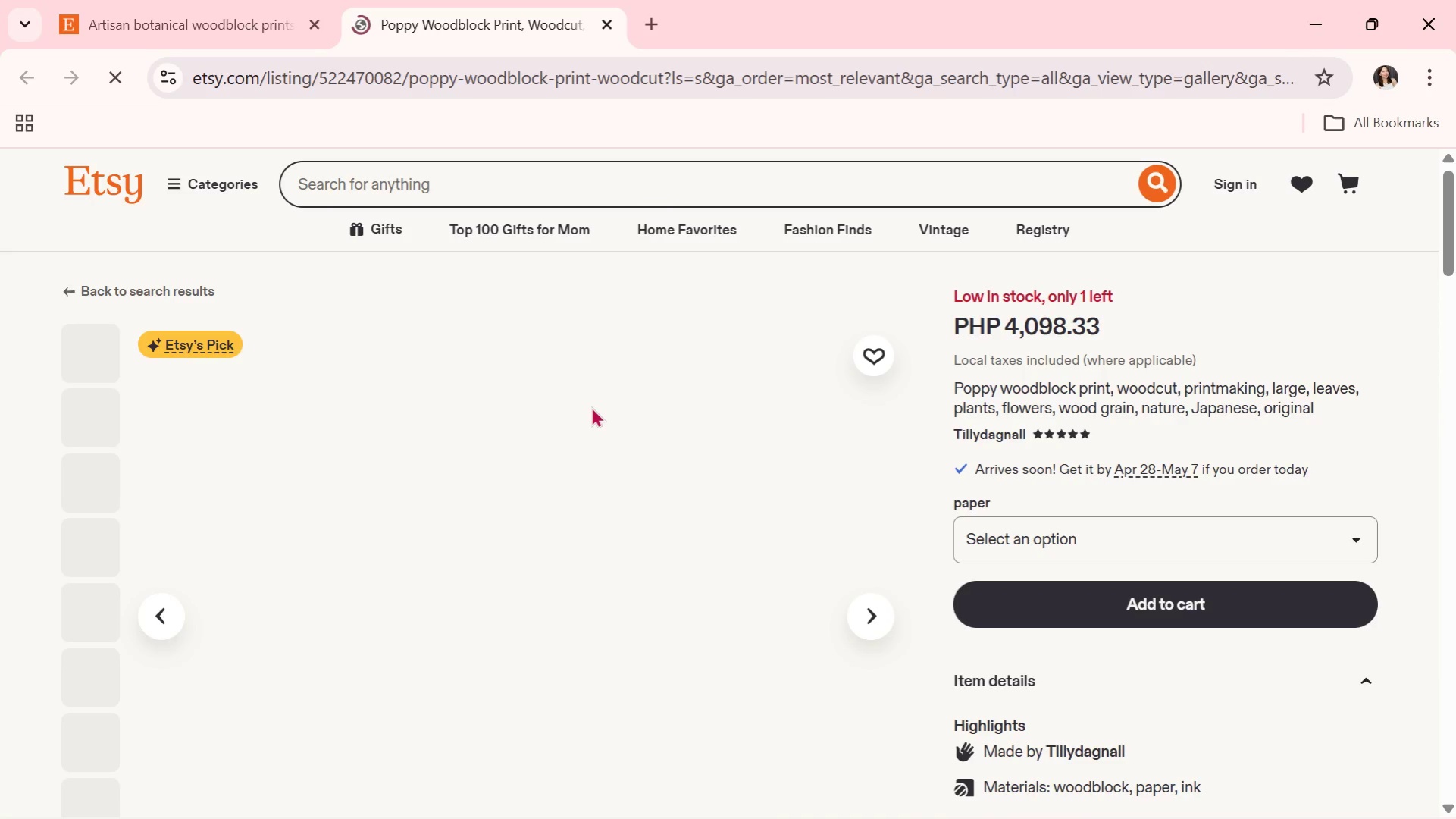 
scroll: coordinate [716, 469], scroll_direction: down, amount: 1.0
 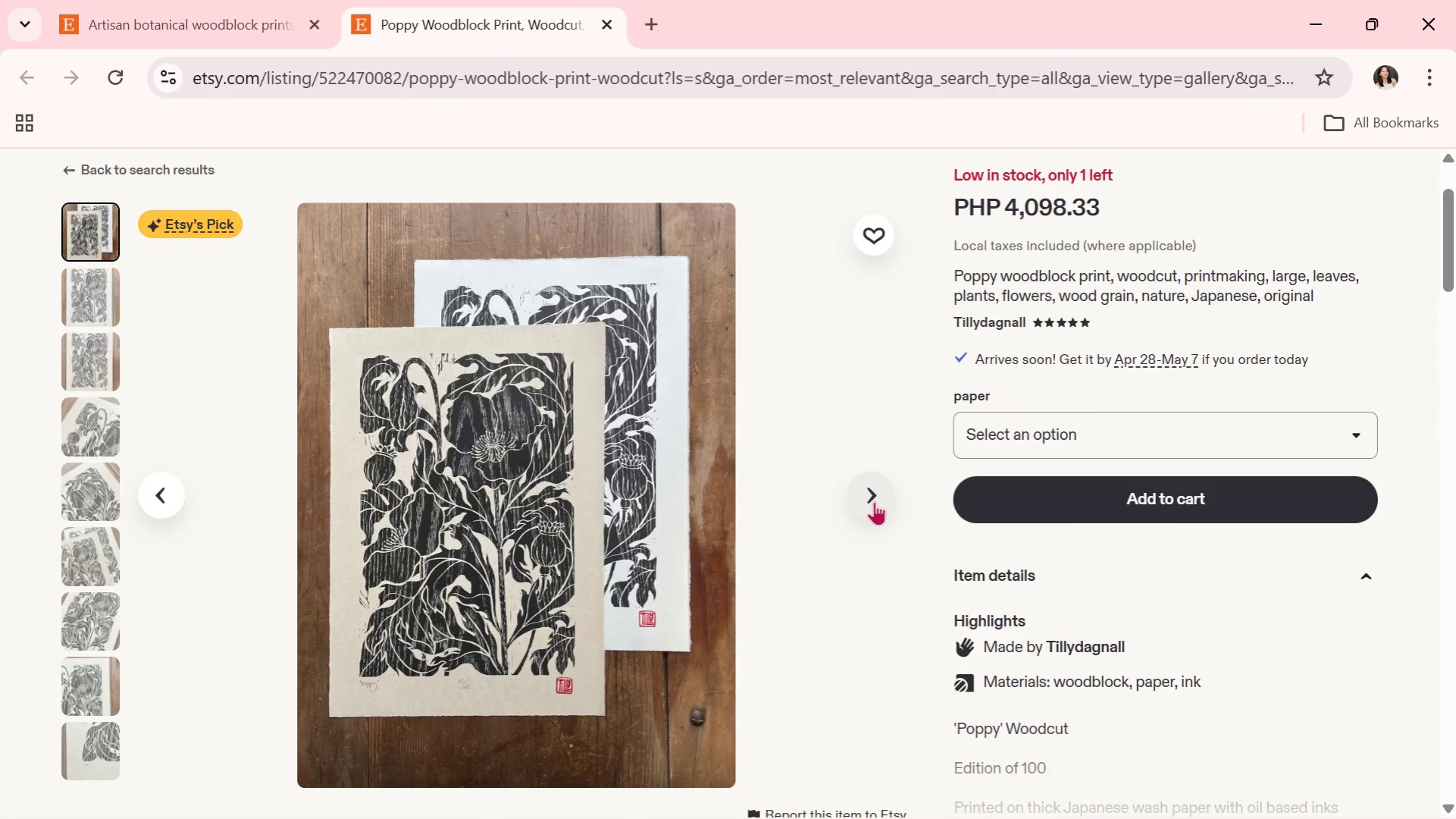 
wait(10.44)
 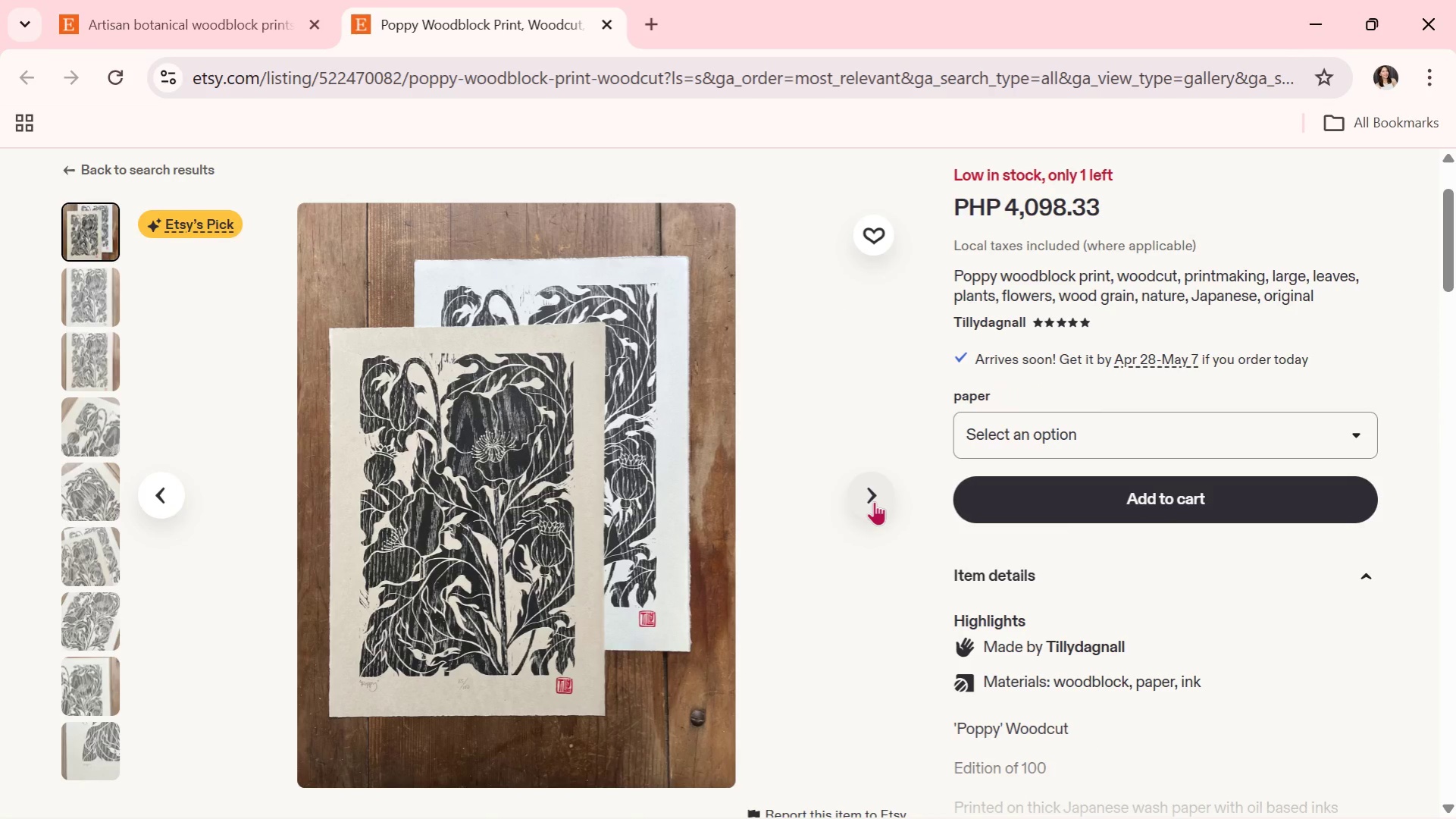 
left_click([874, 500])
 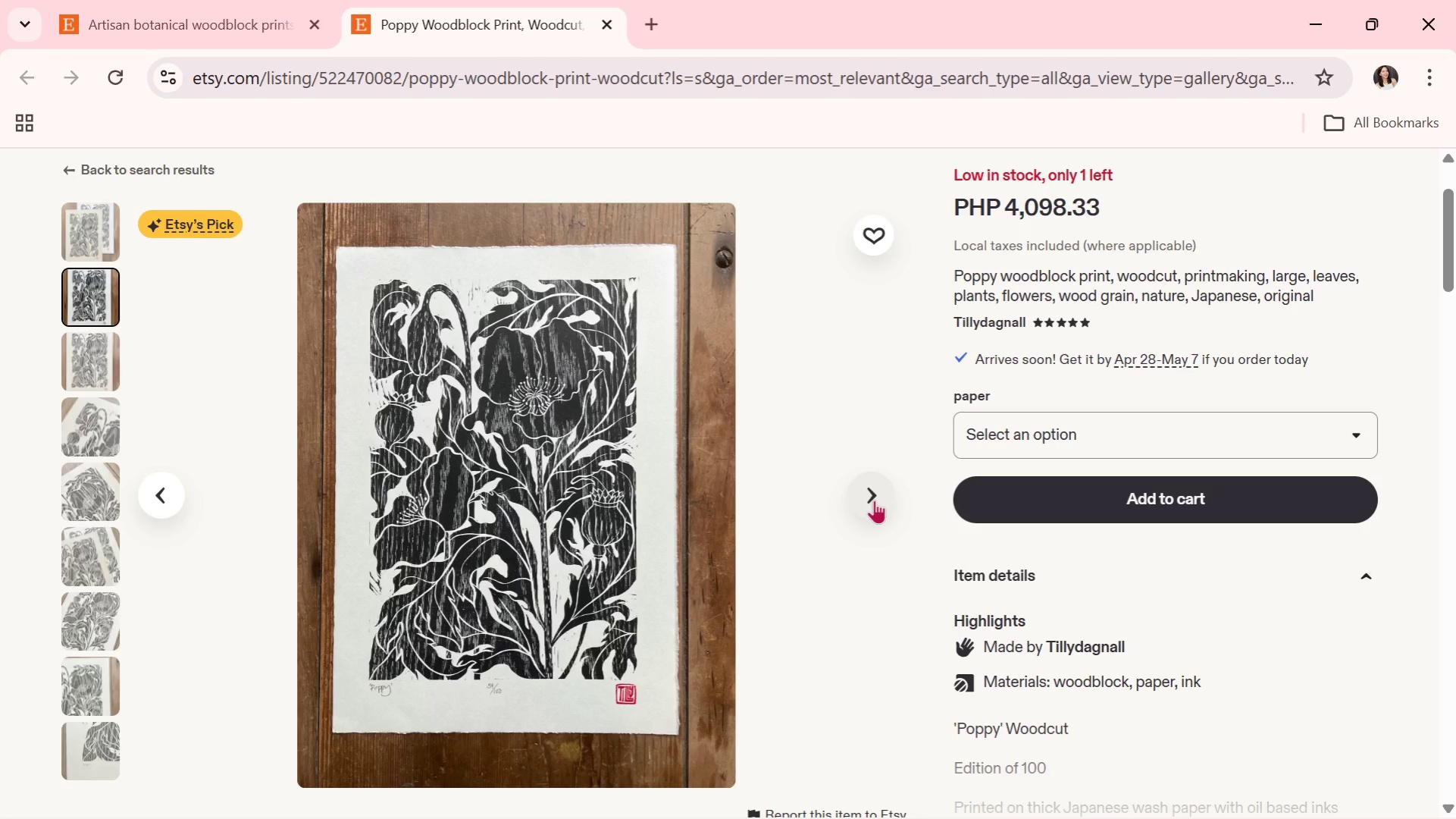 
wait(8.62)
 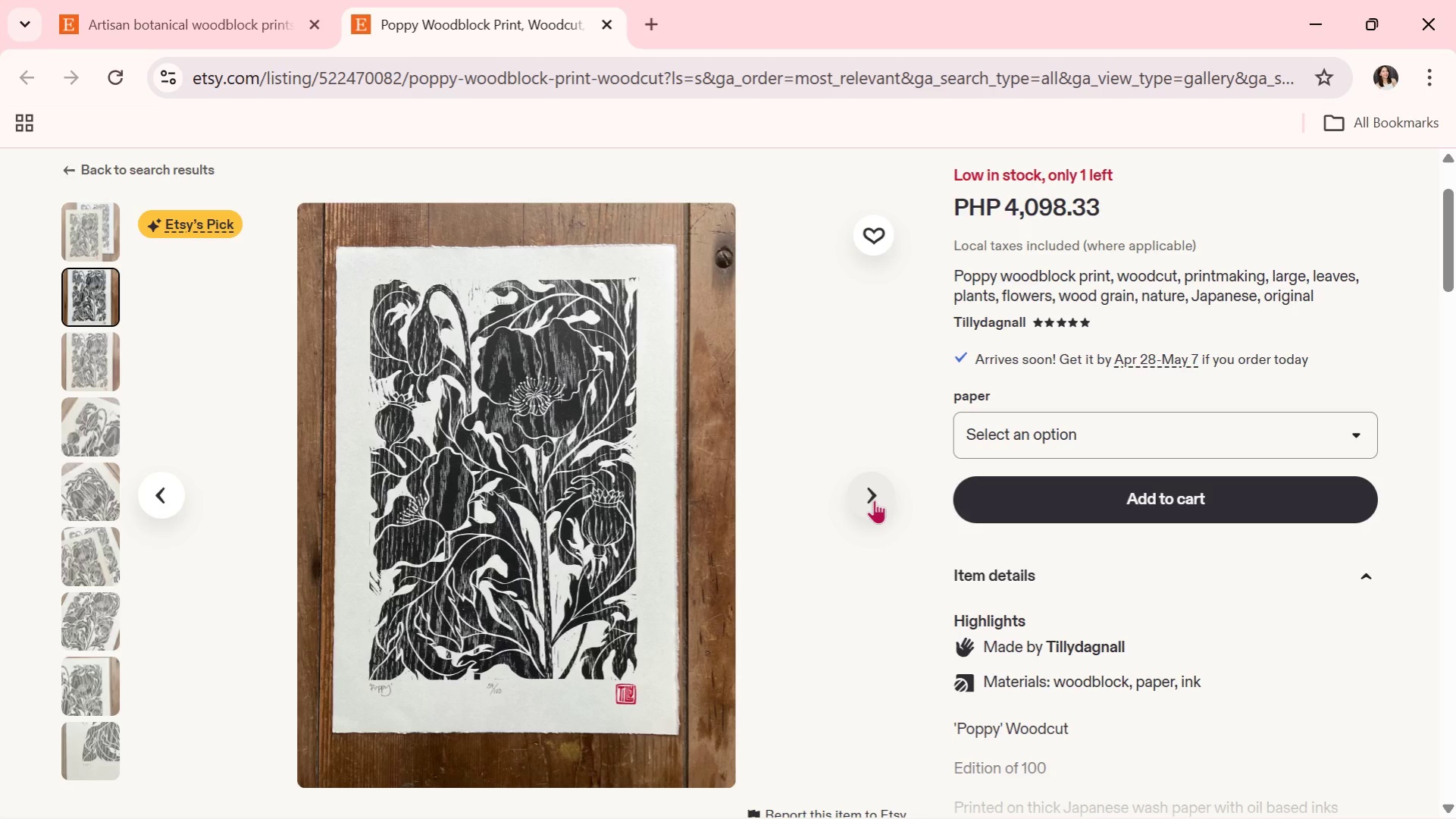 
left_click([874, 500])
 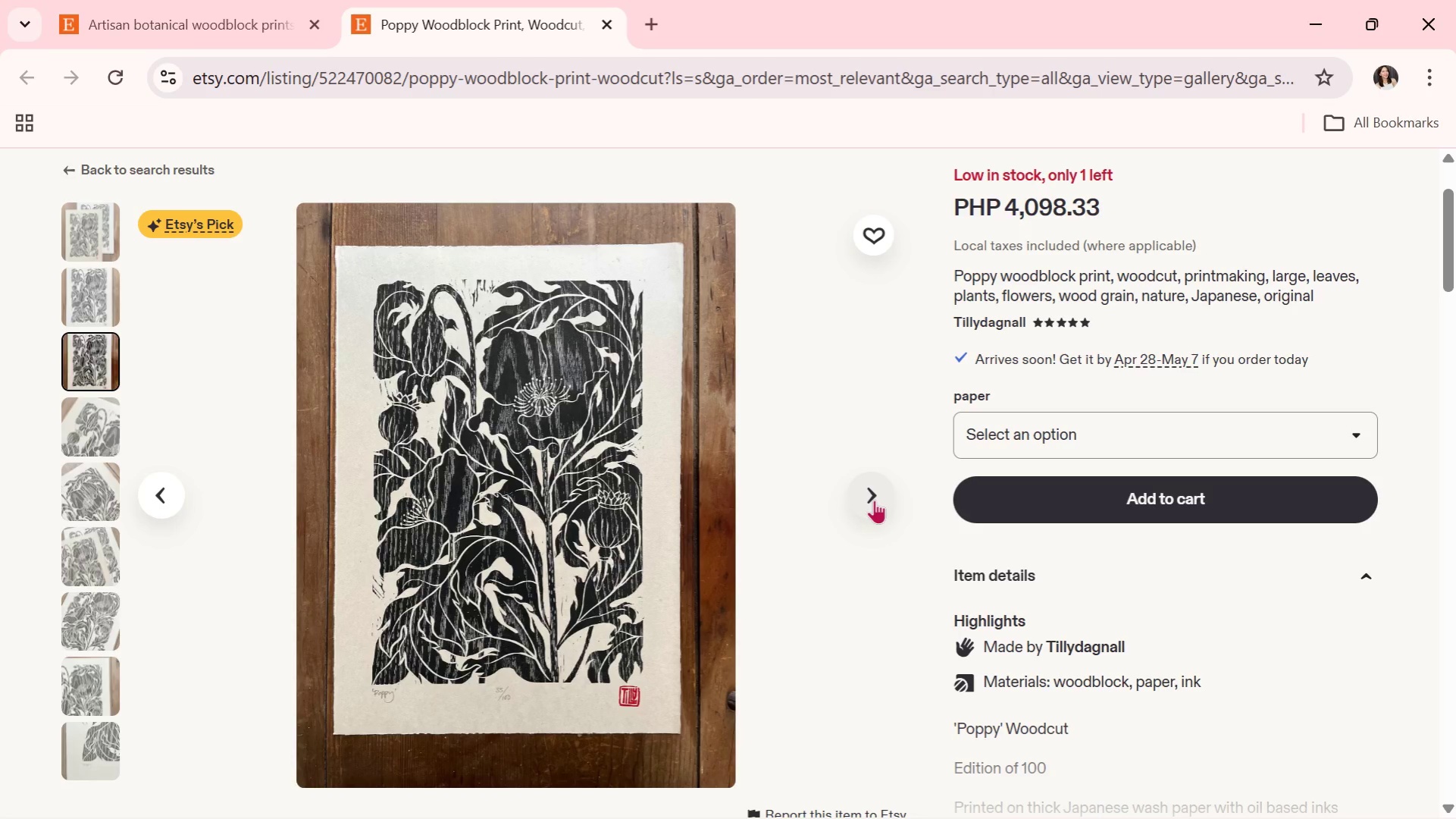 
wait(7.24)
 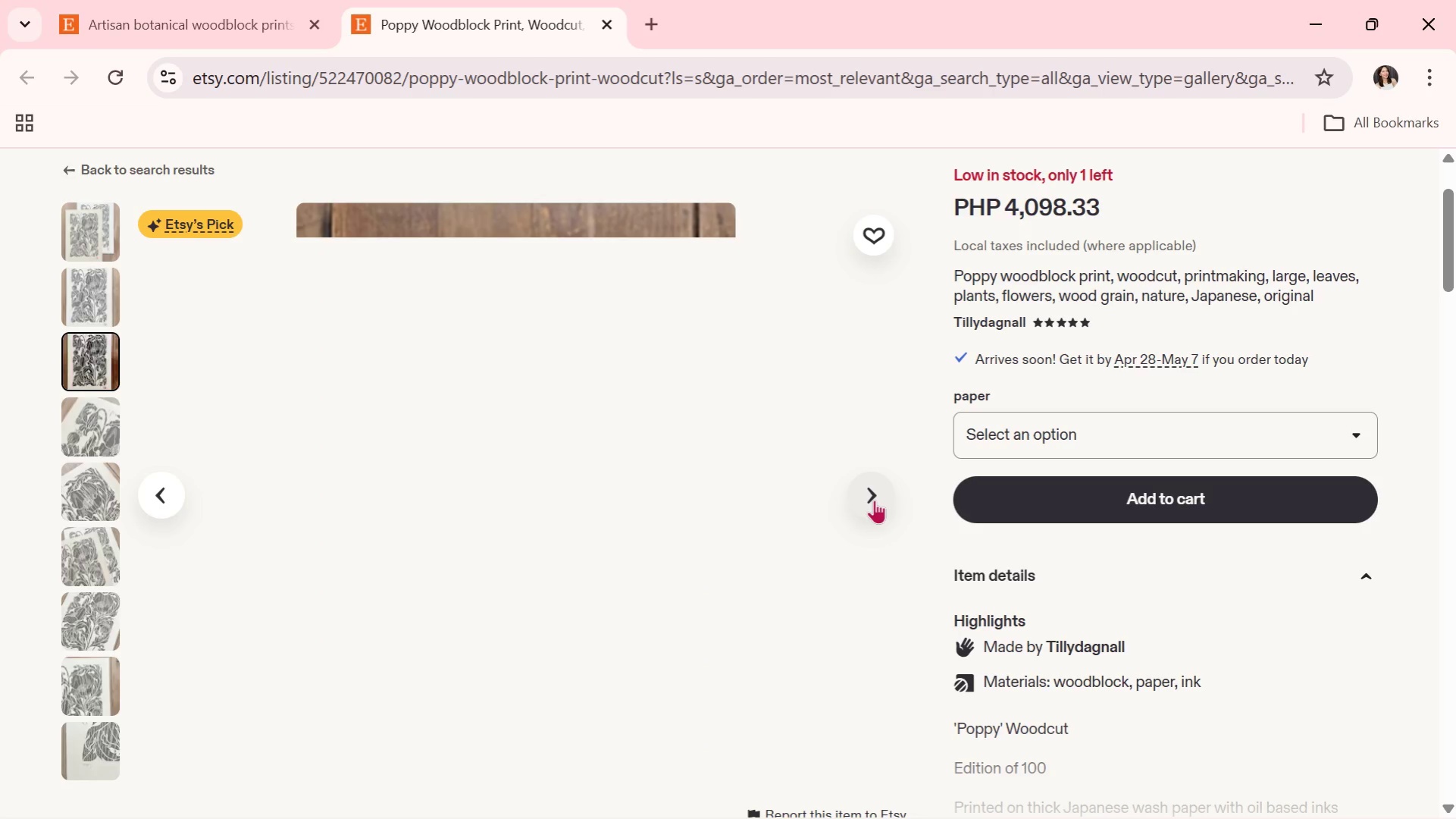 
left_click([874, 500])